 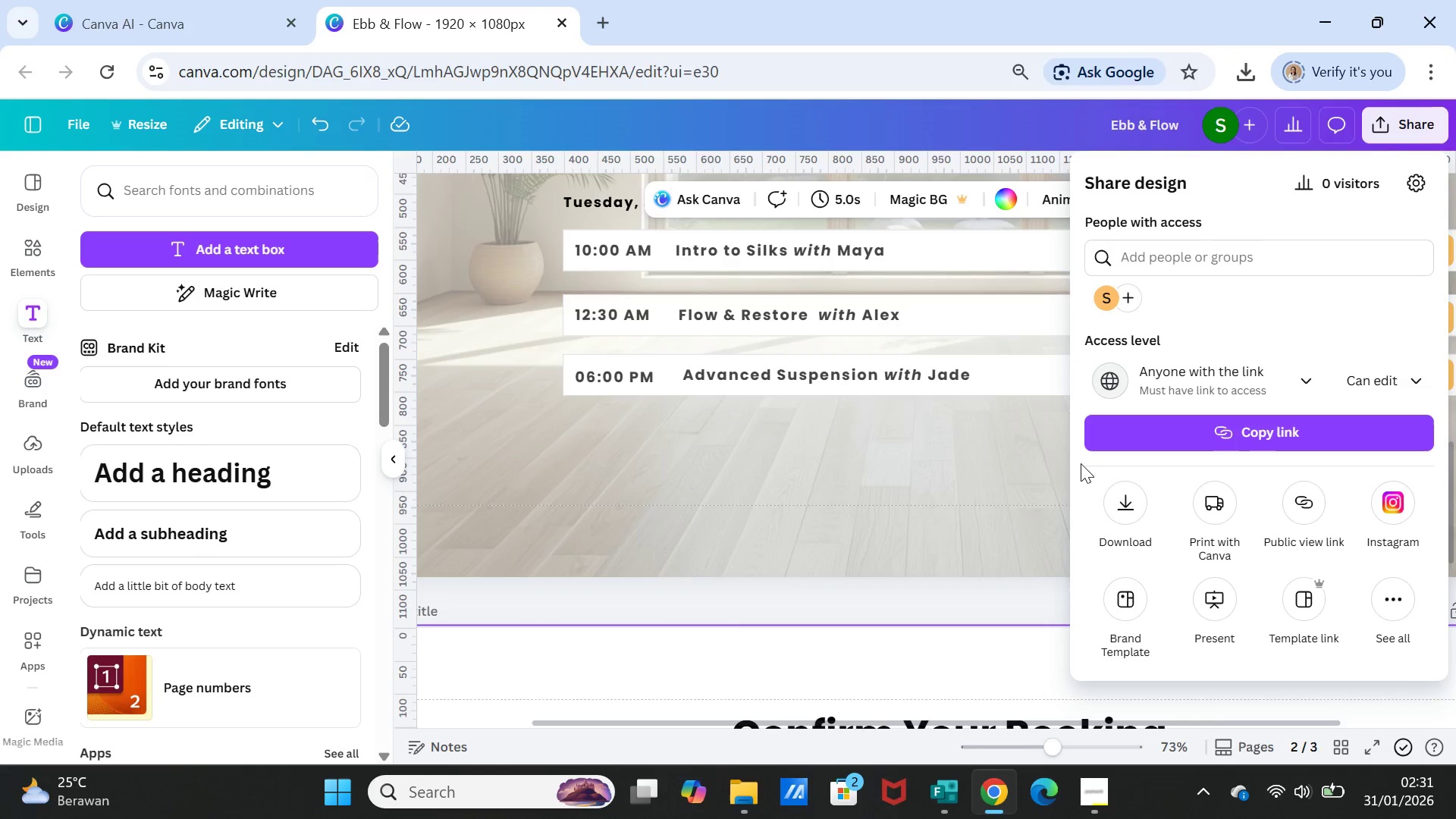 
left_click([949, 653])
 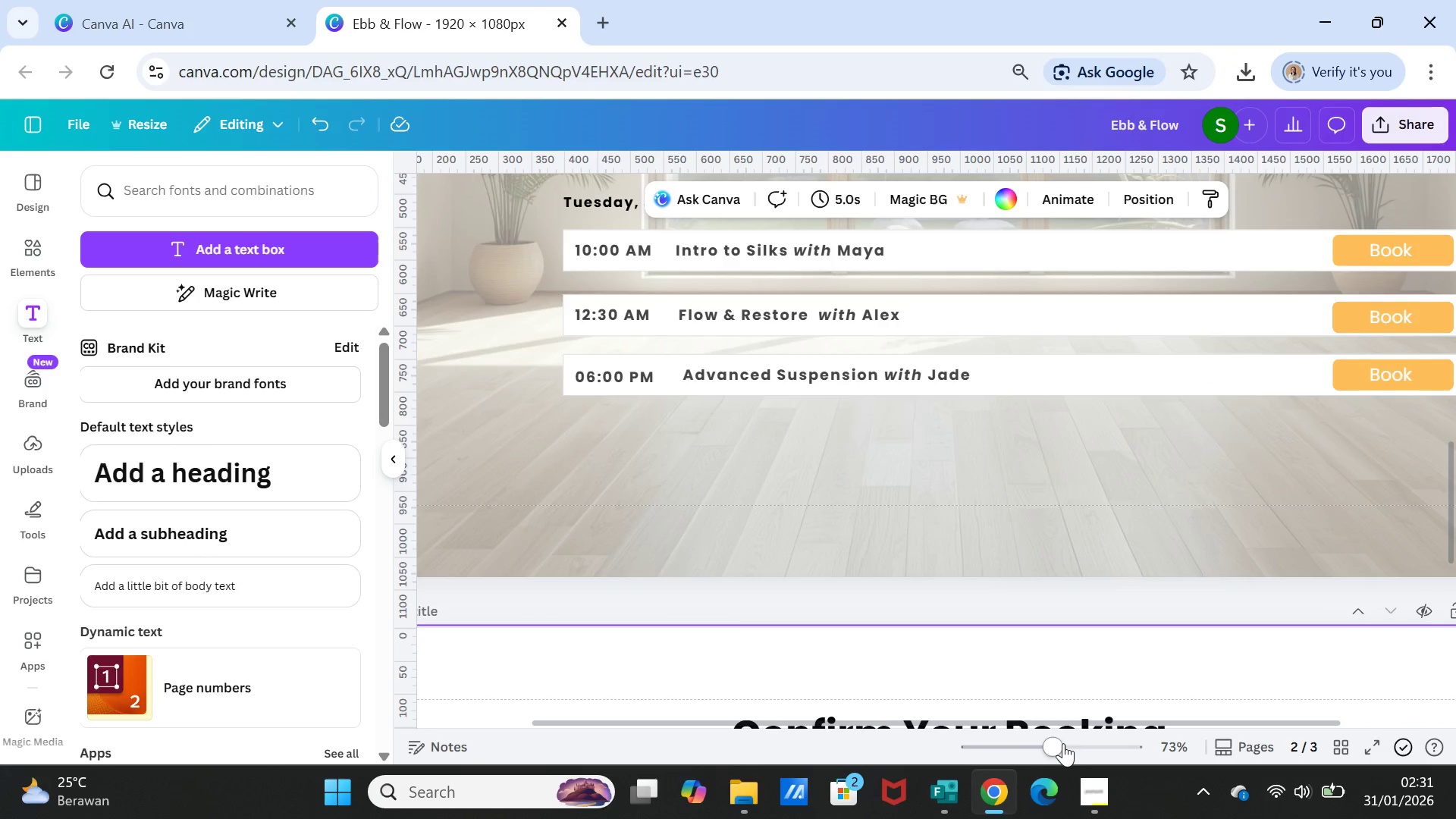 
left_click_drag(start_coordinate=[1061, 745], to_coordinate=[1040, 745])
 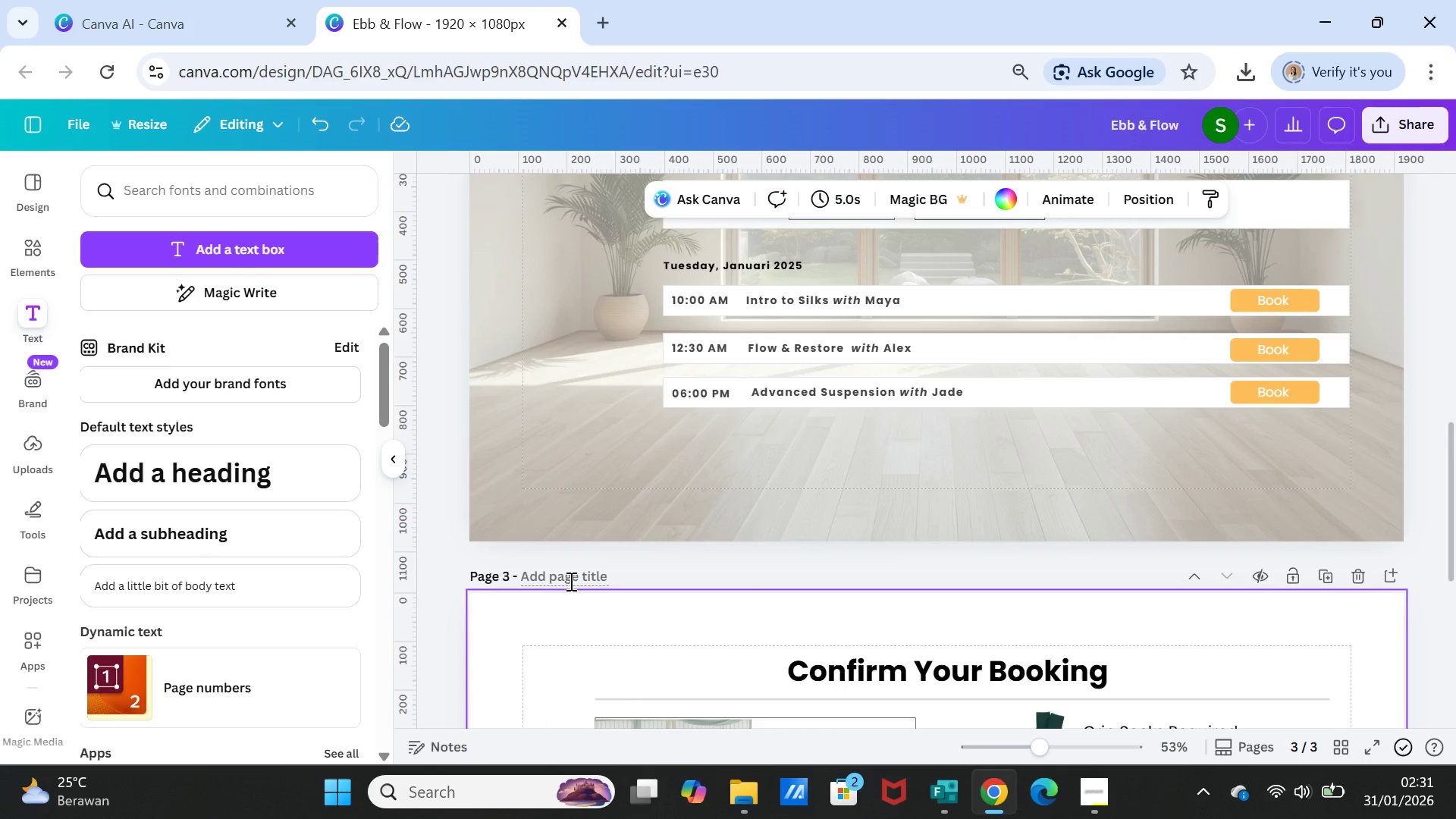 
left_click([570, 581])
 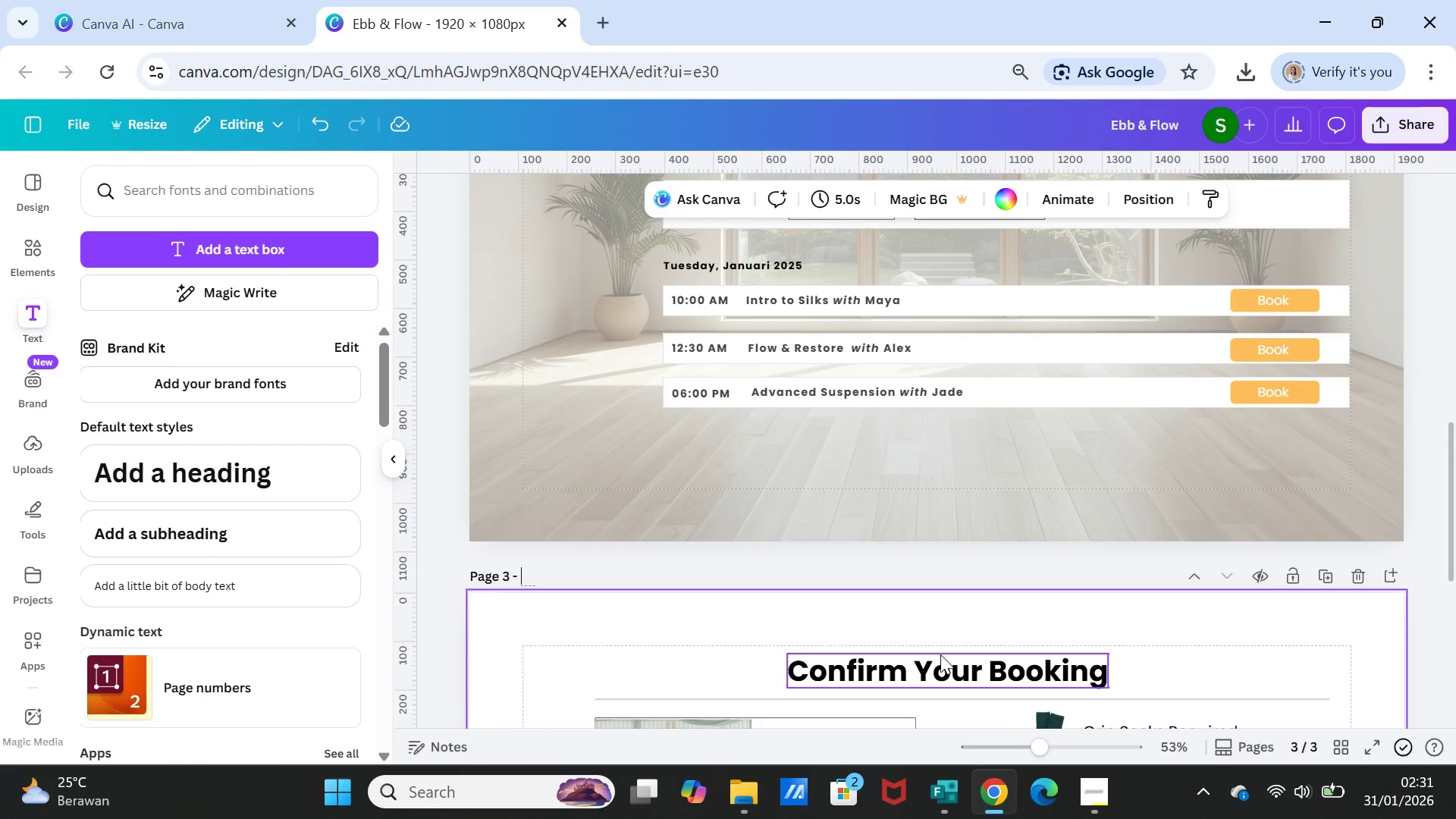 
type(c)
key(Backspace)
type(CheckOut)
 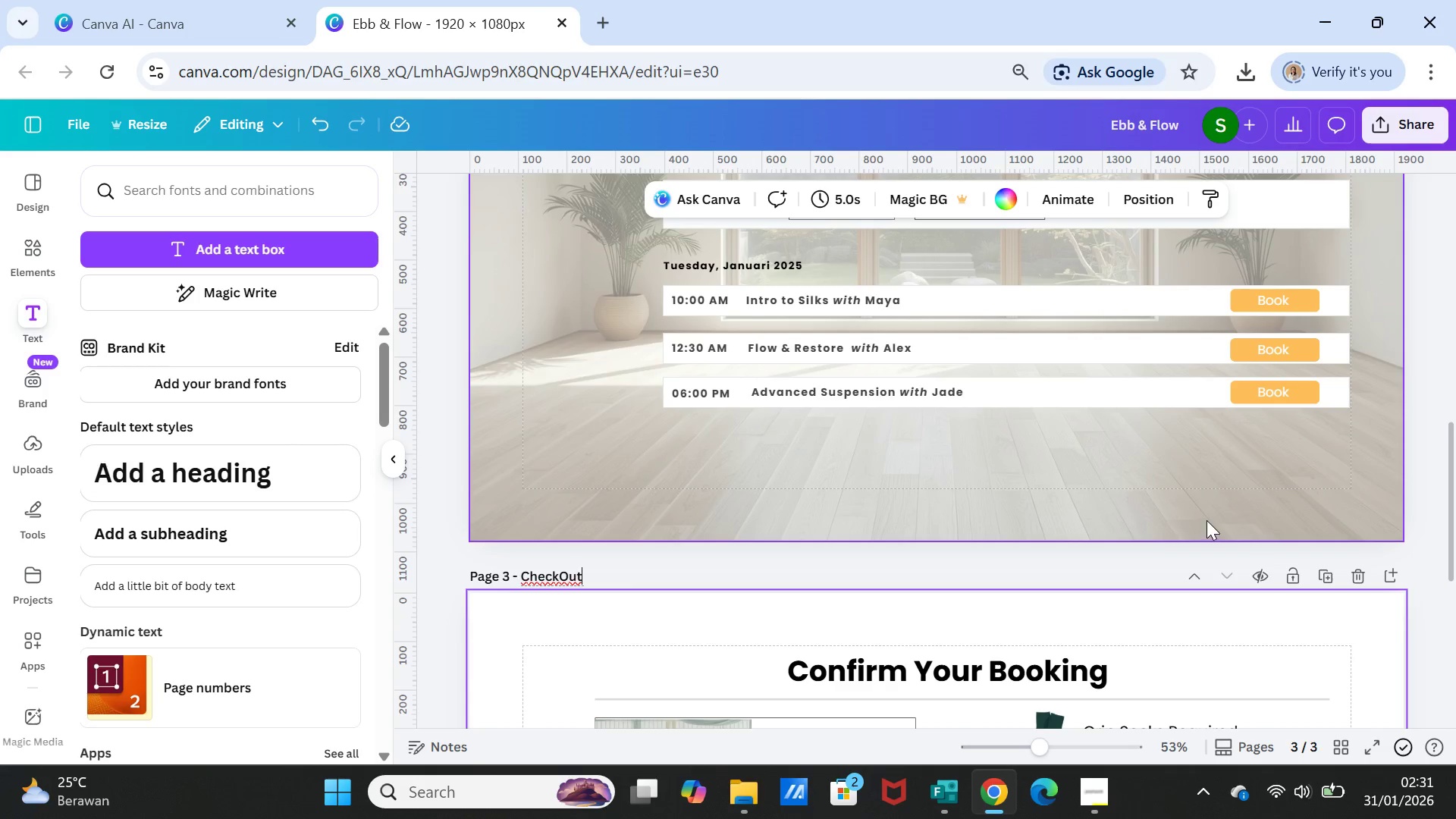 
left_click([1207, 520])
 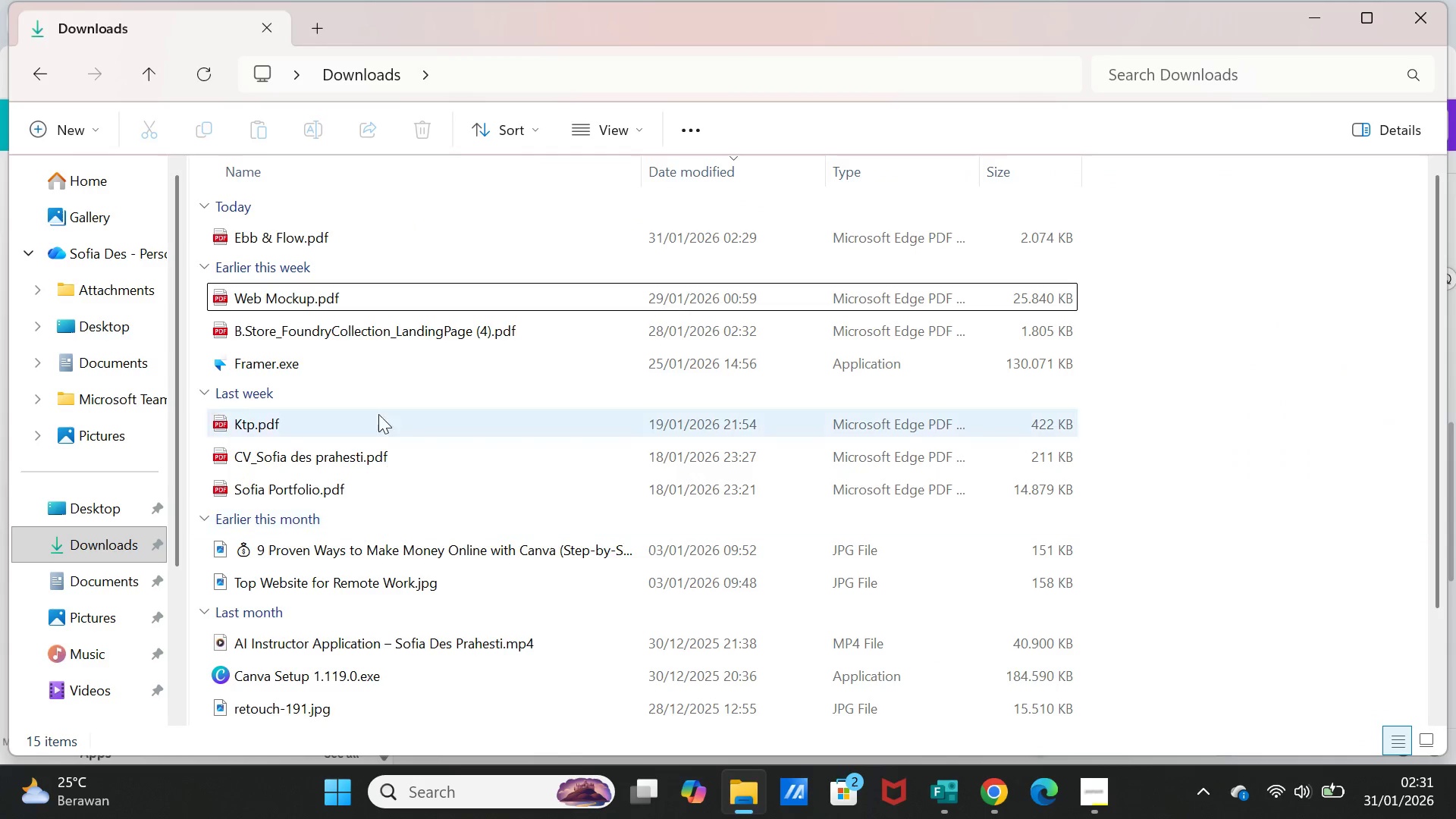 
double_click([336, 241])
 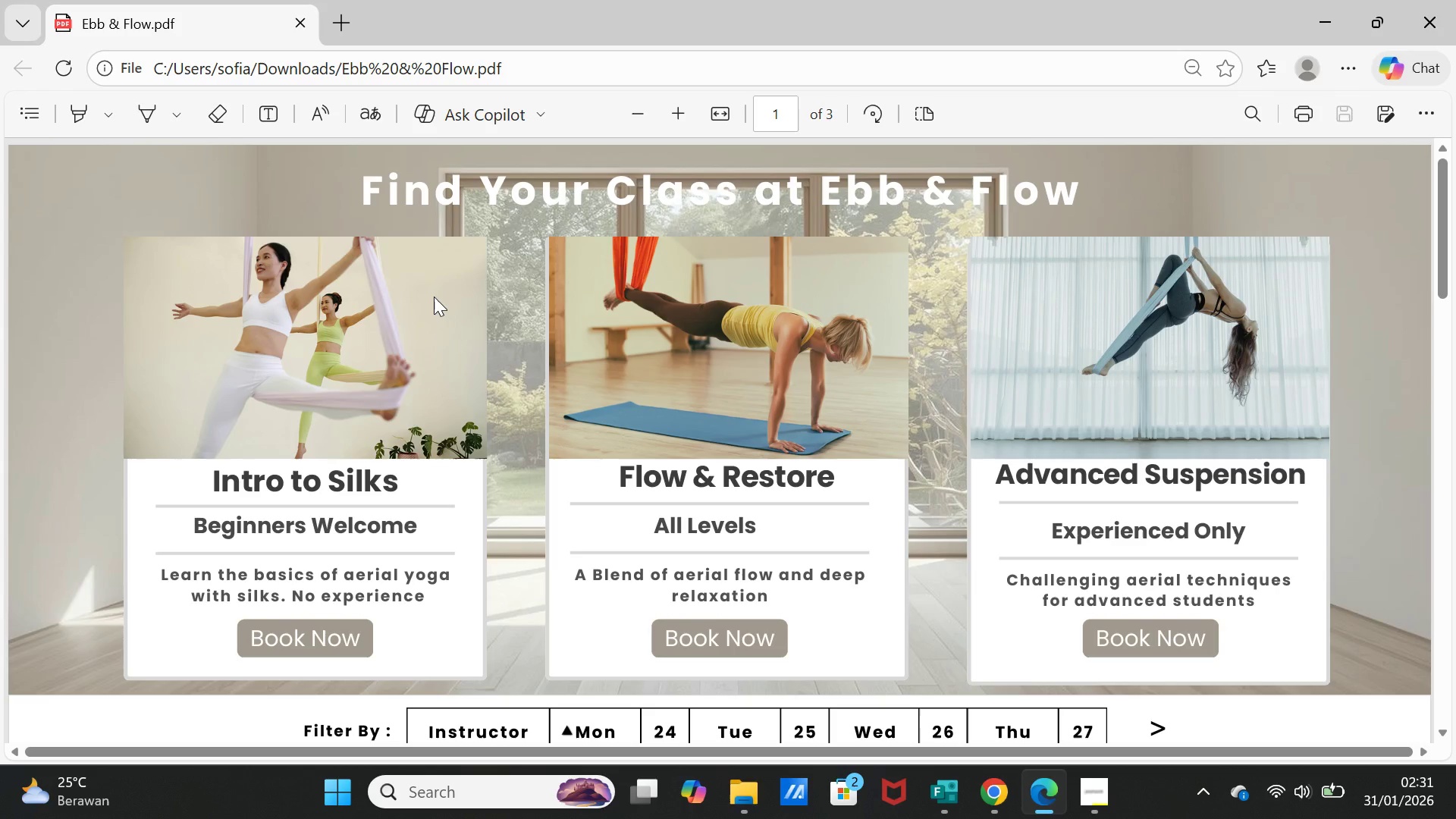 
wait(10.47)
 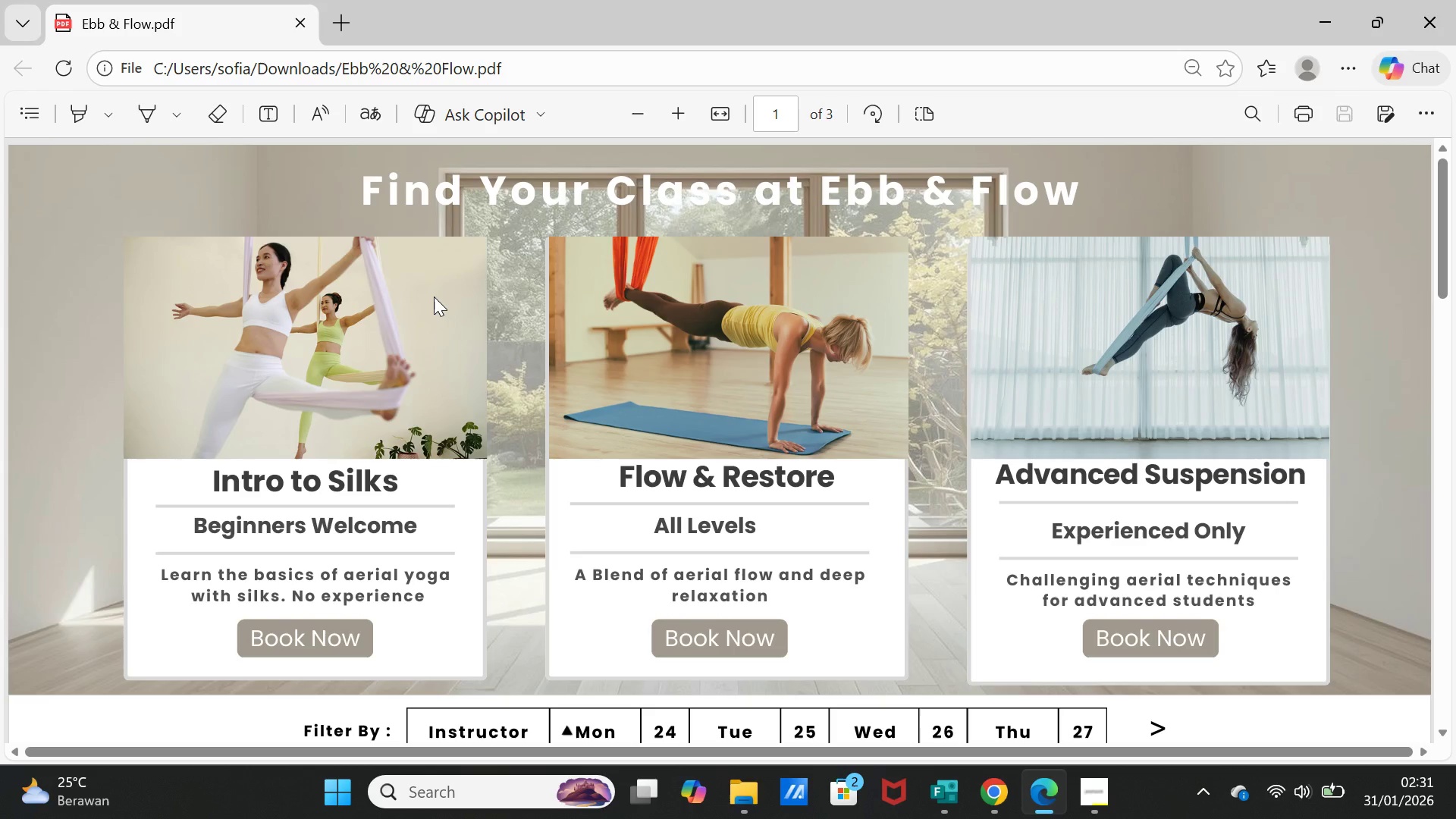 
scroll: coordinate [896, 512], scroll_direction: down, amount: 11.0
 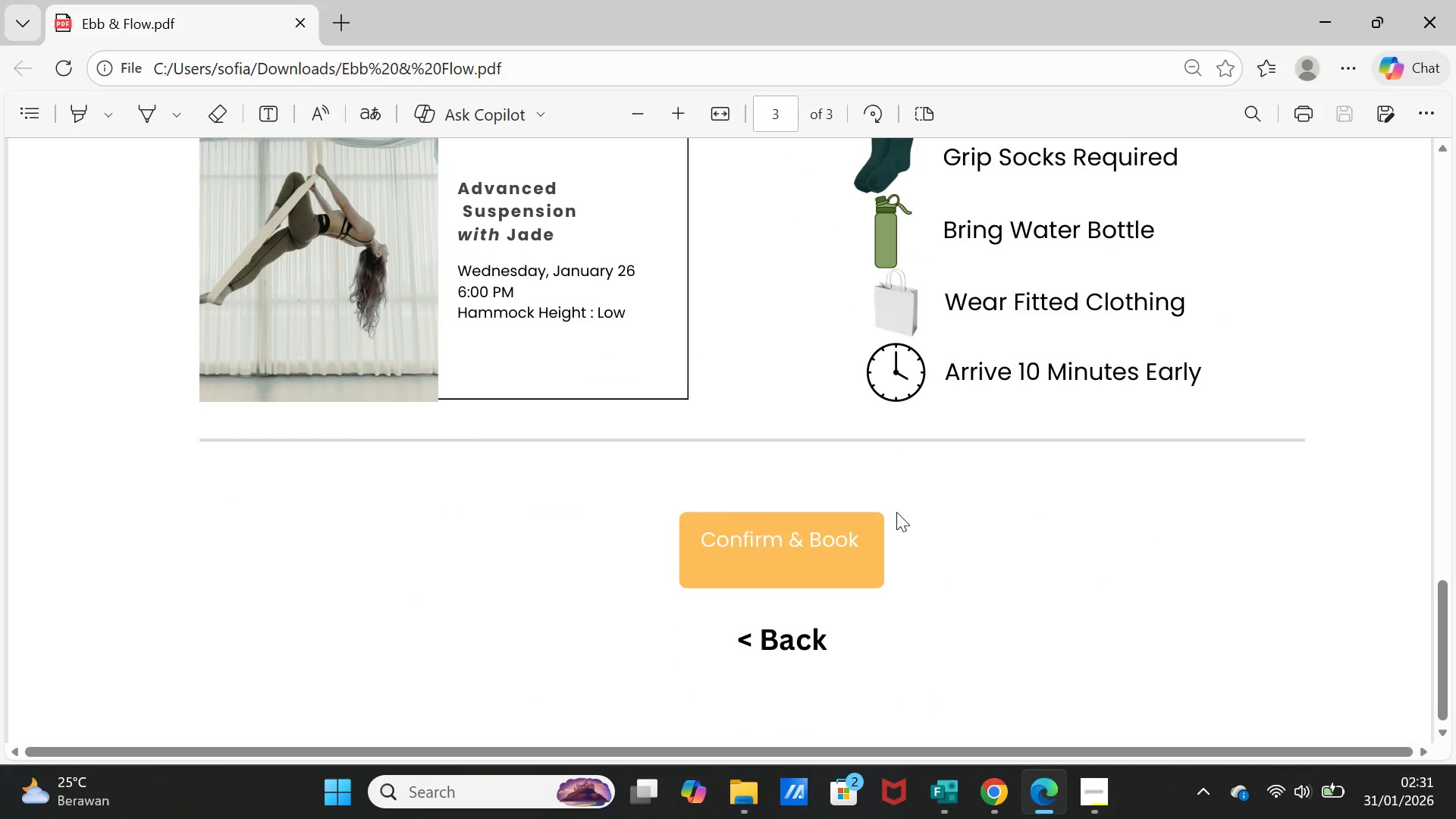 
scroll: coordinate [896, 512], scroll_direction: up, amount: 9.0
 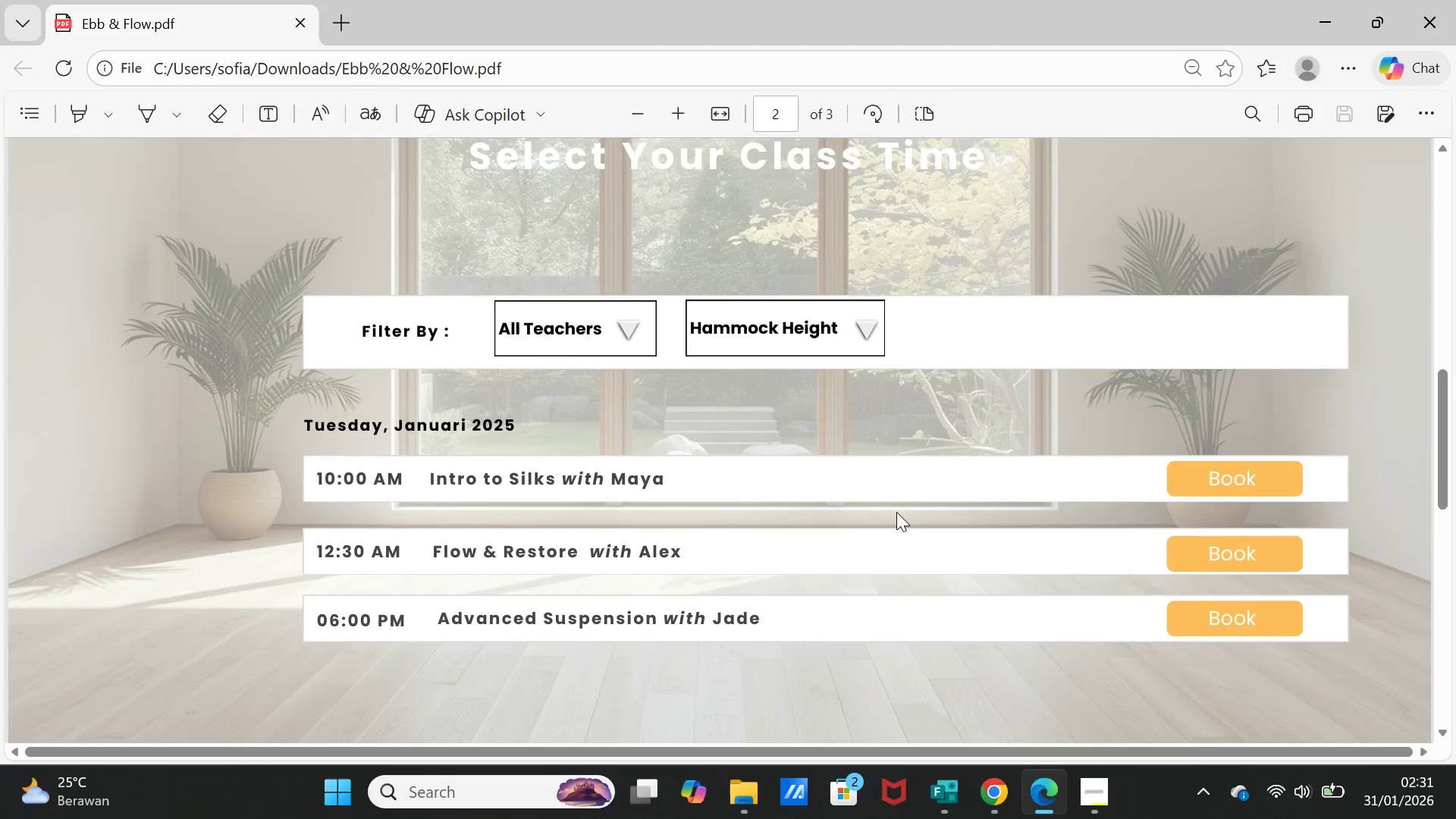 
scroll: coordinate [896, 512], scroll_direction: down, amount: 7.0
 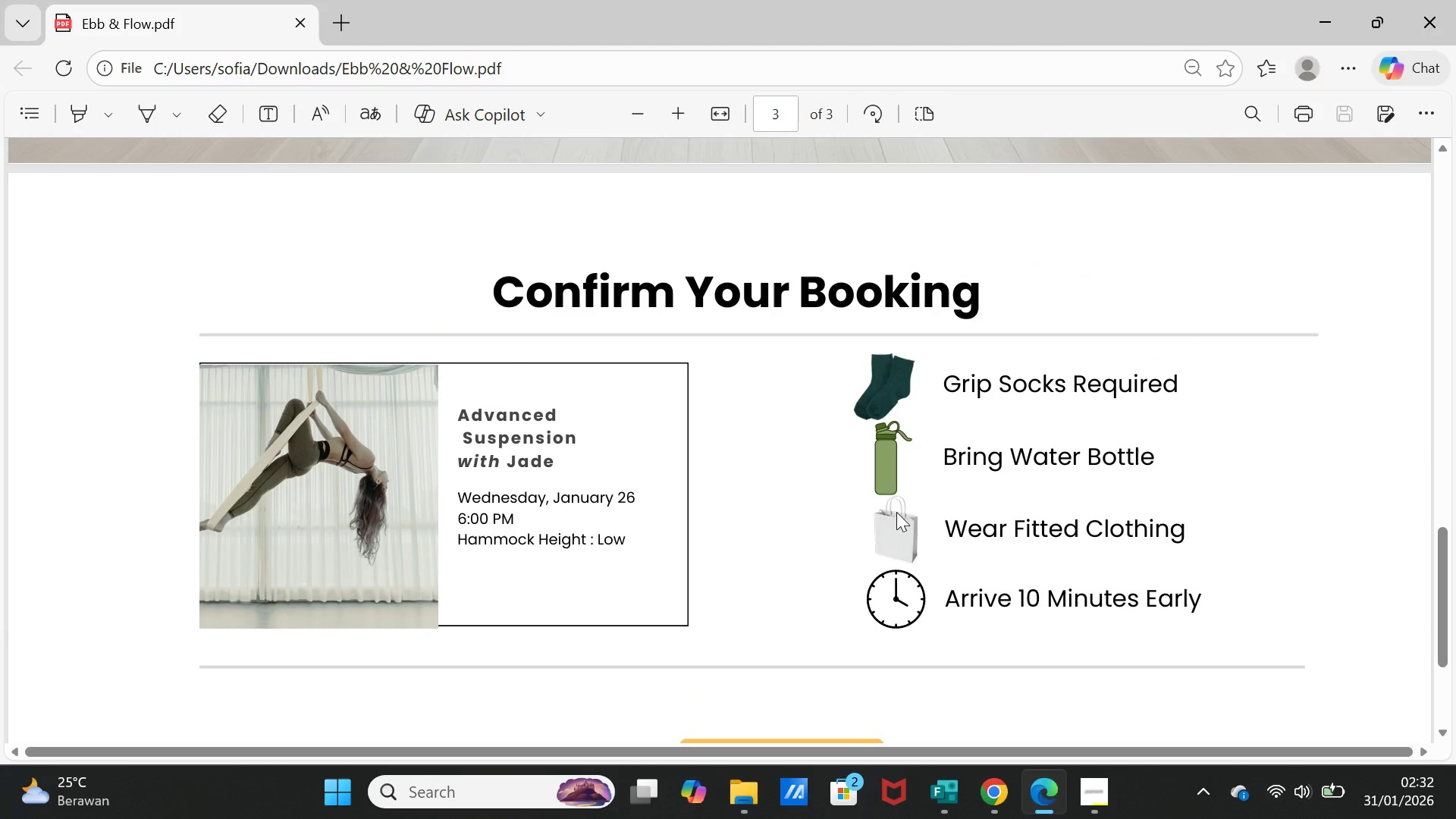 
wait(6.08)
 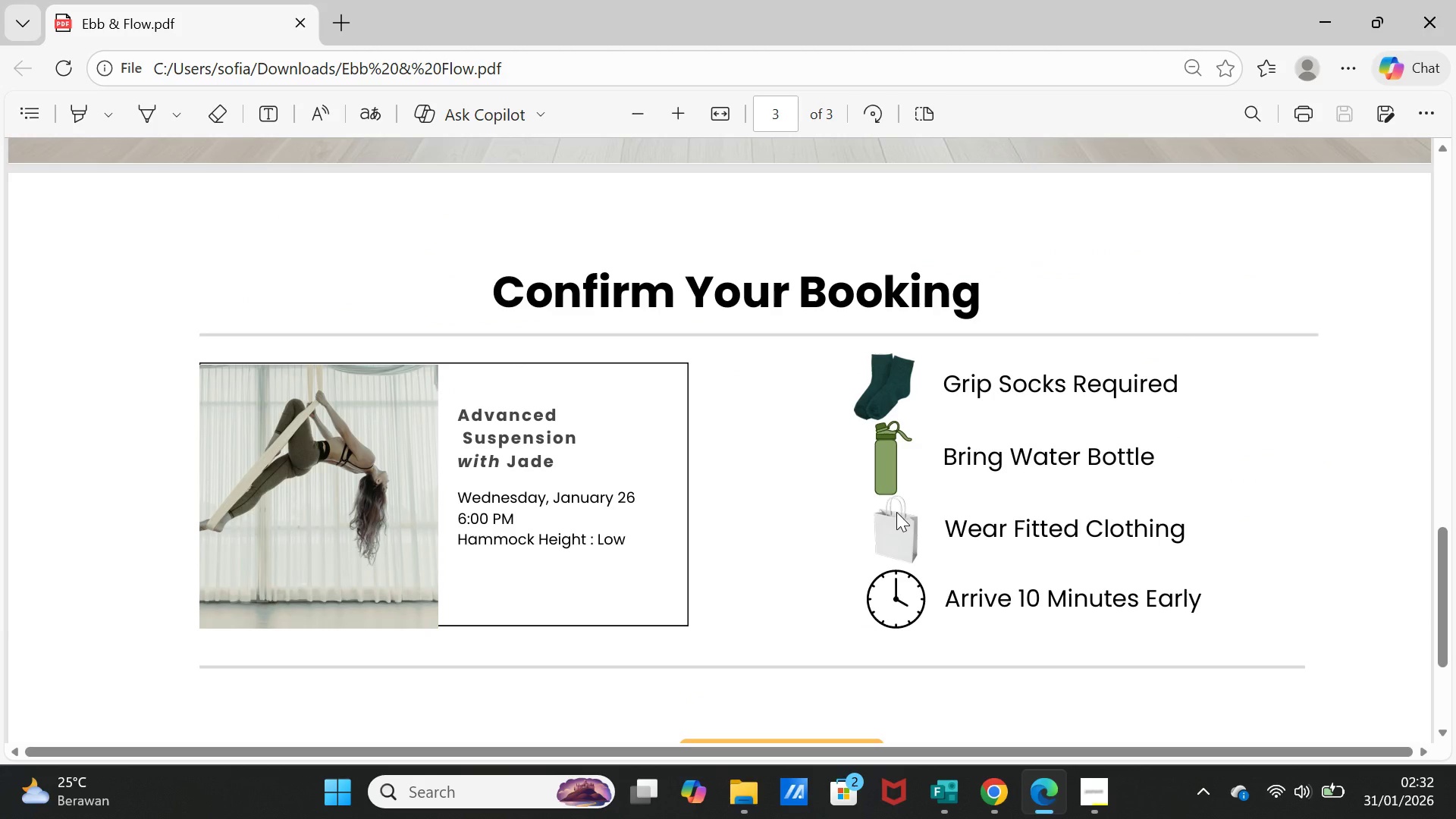 
scroll: coordinate [1059, 543], scroll_direction: down, amount: 2.0
 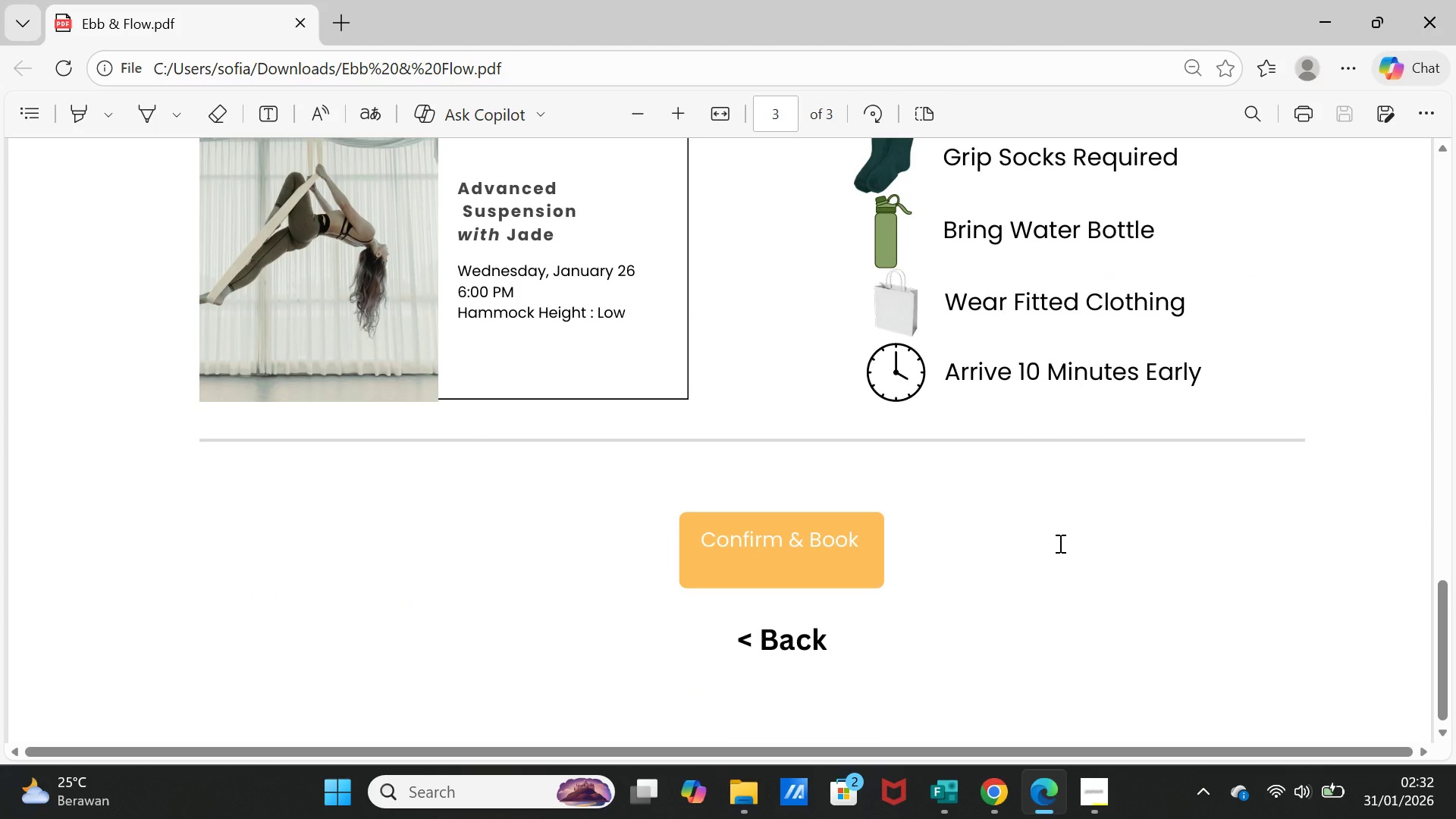 
scroll: coordinate [1059, 543], scroll_direction: up, amount: 2.0
 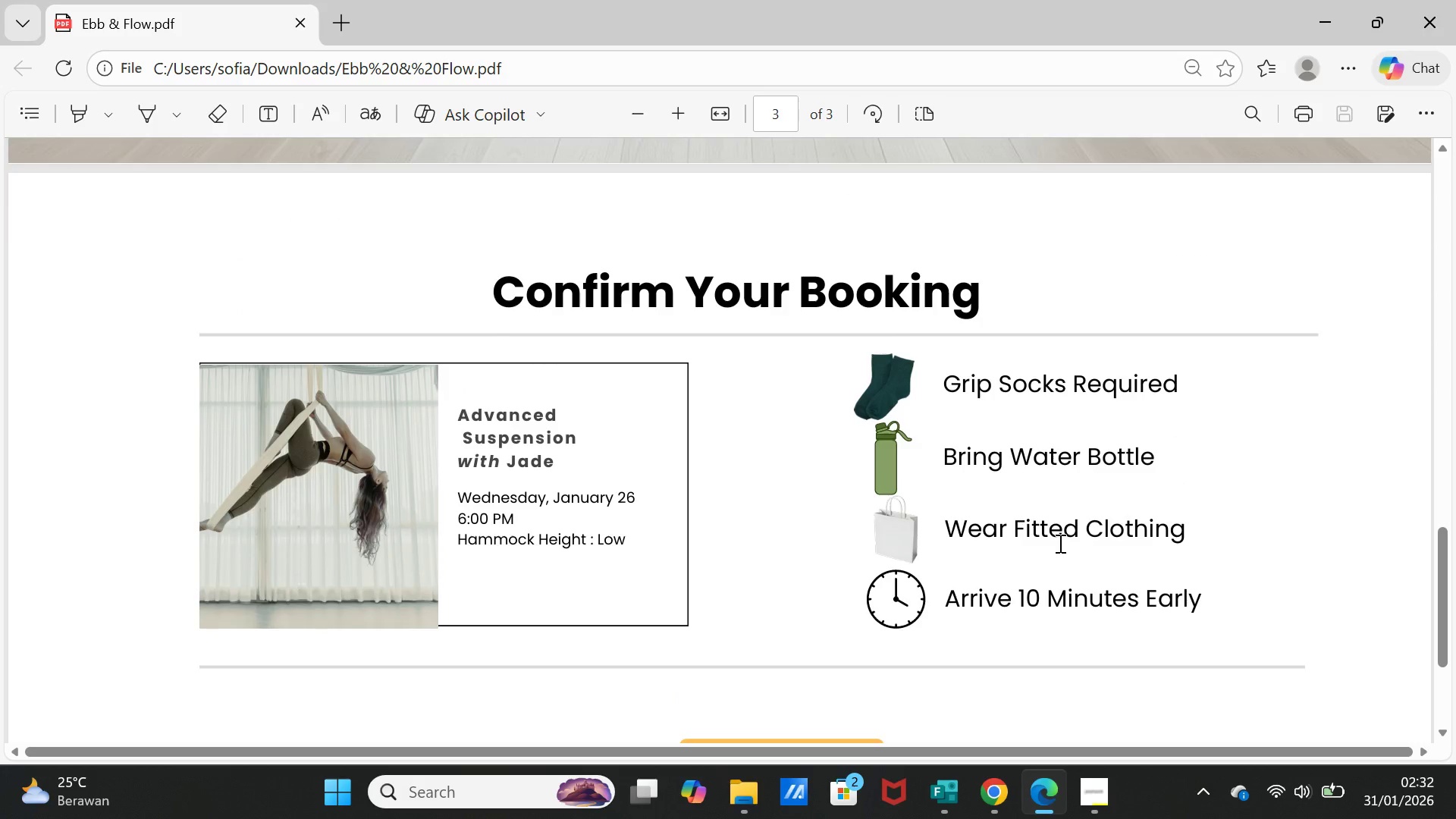 
scroll: coordinate [1059, 543], scroll_direction: down, amount: 3.0
 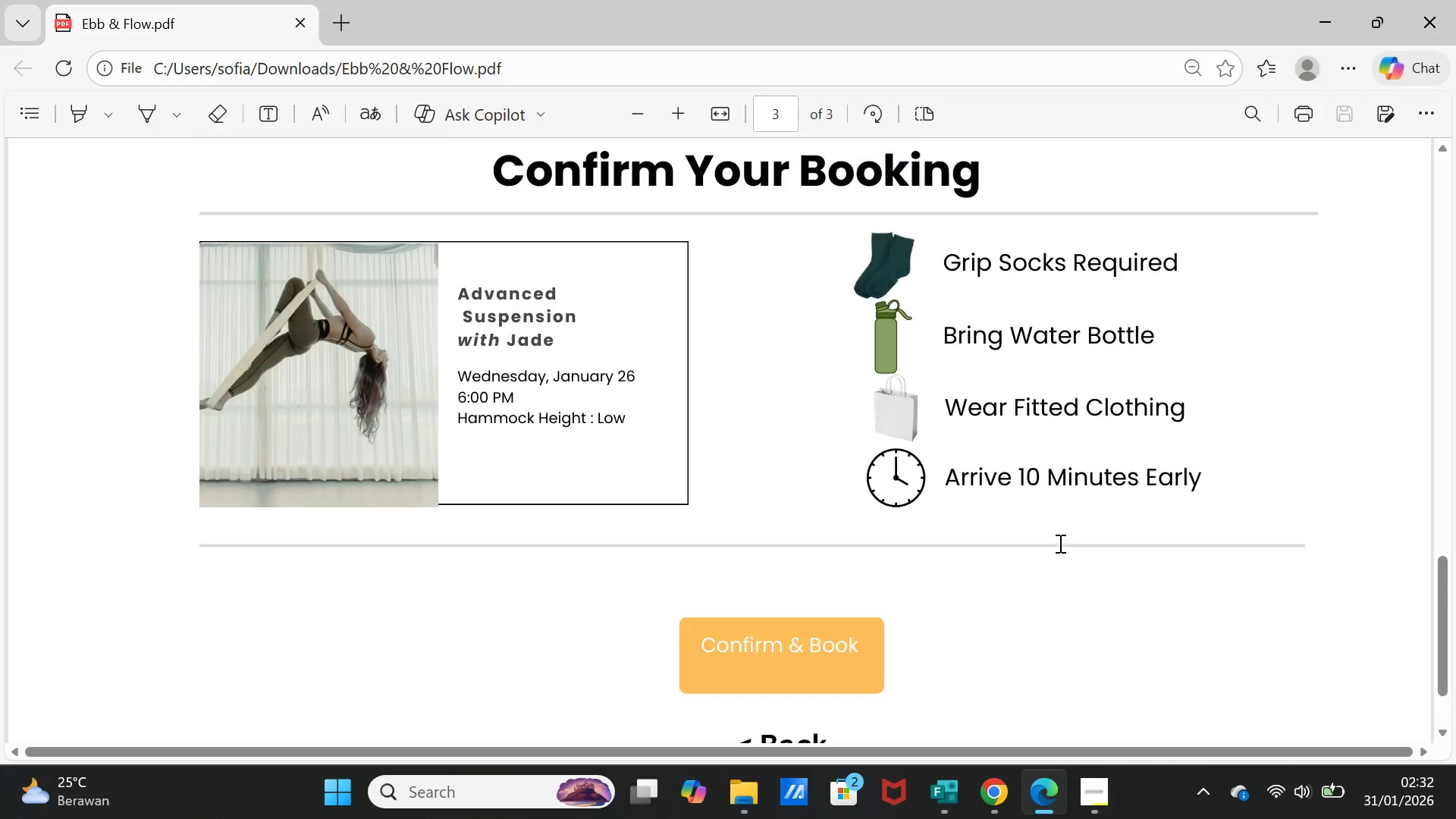 
scroll: coordinate [675, 410], scroll_direction: up, amount: 8.0
 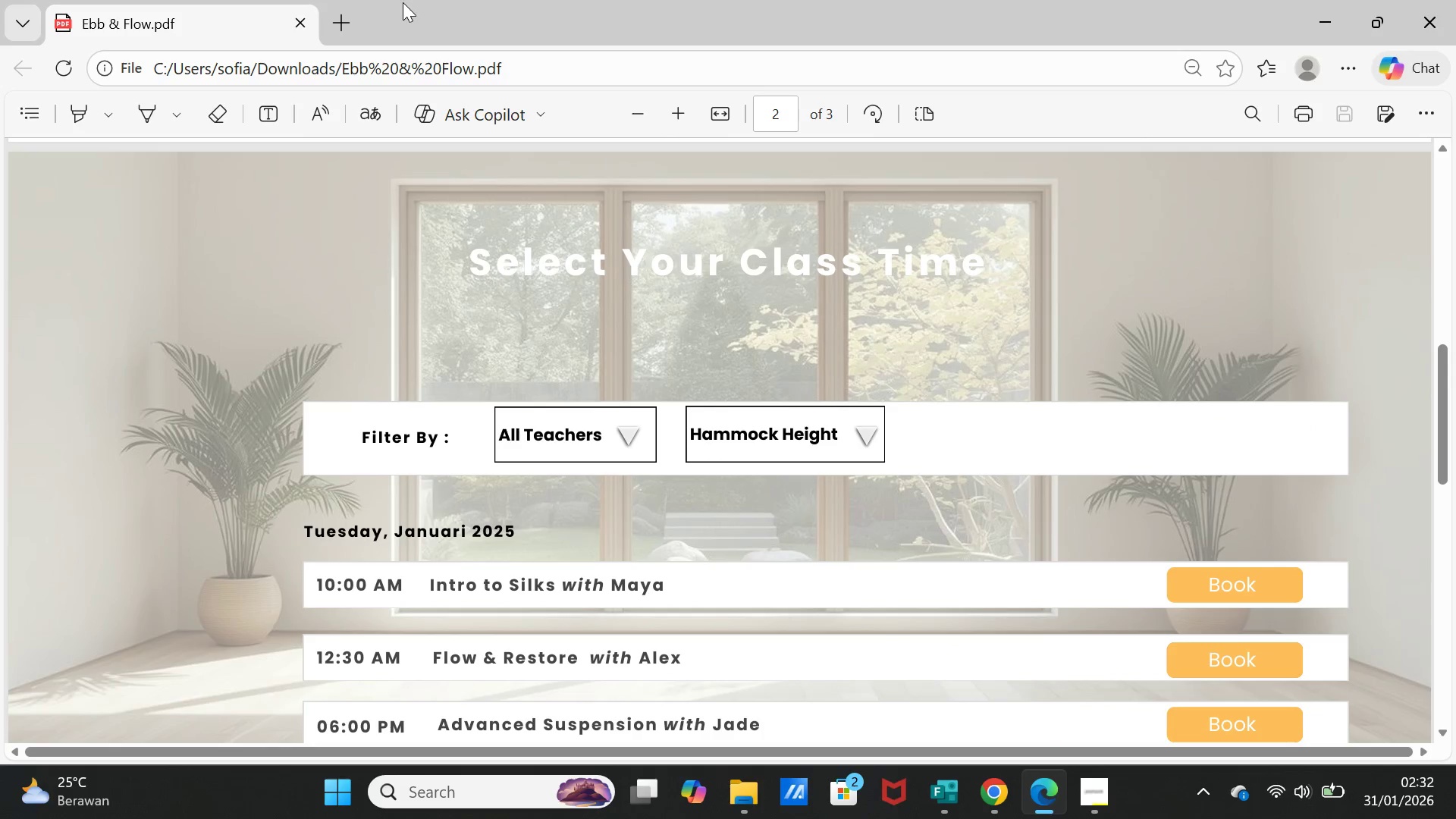 
left_click([301, 21])
 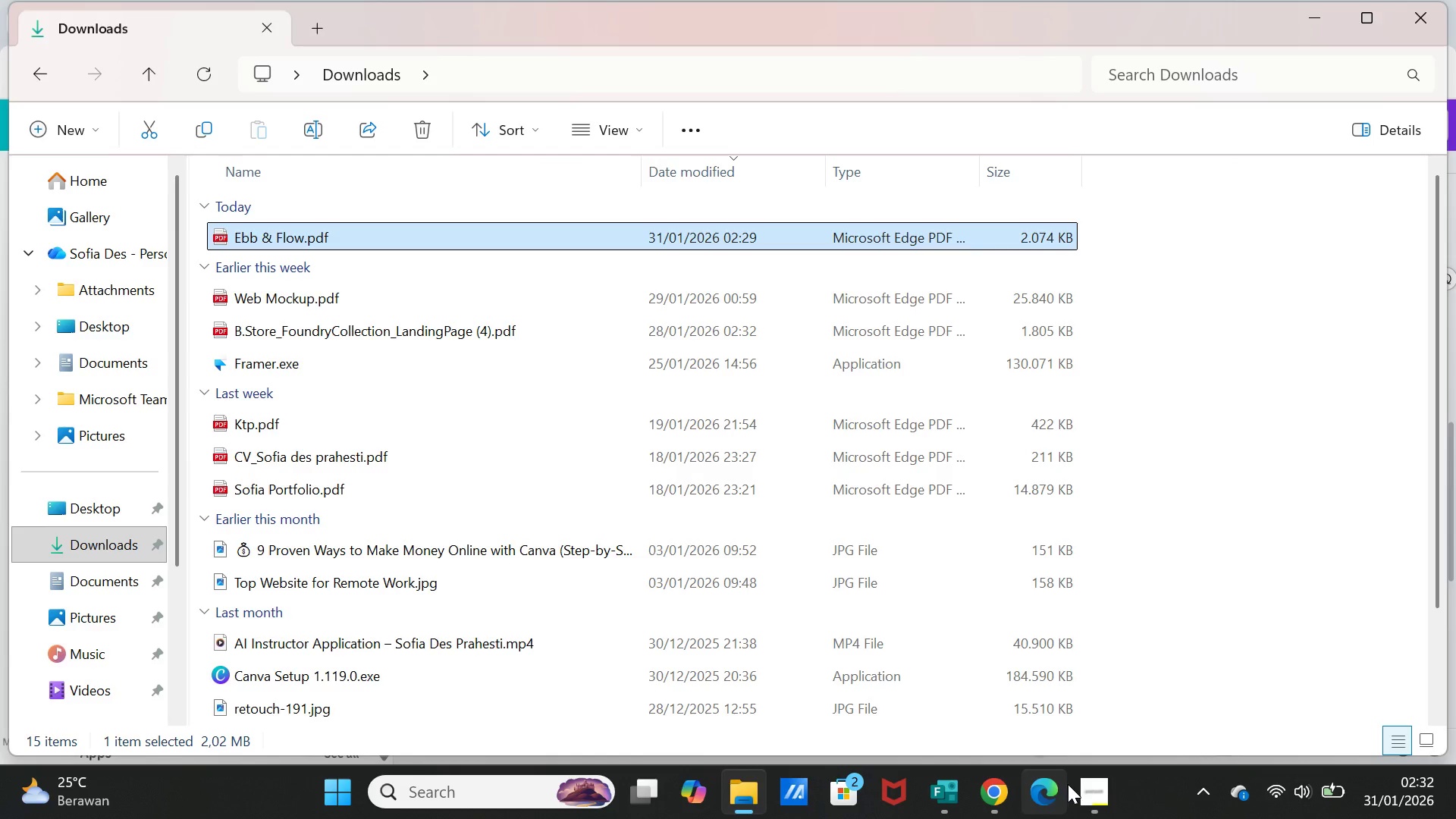 
left_click([1081, 788])